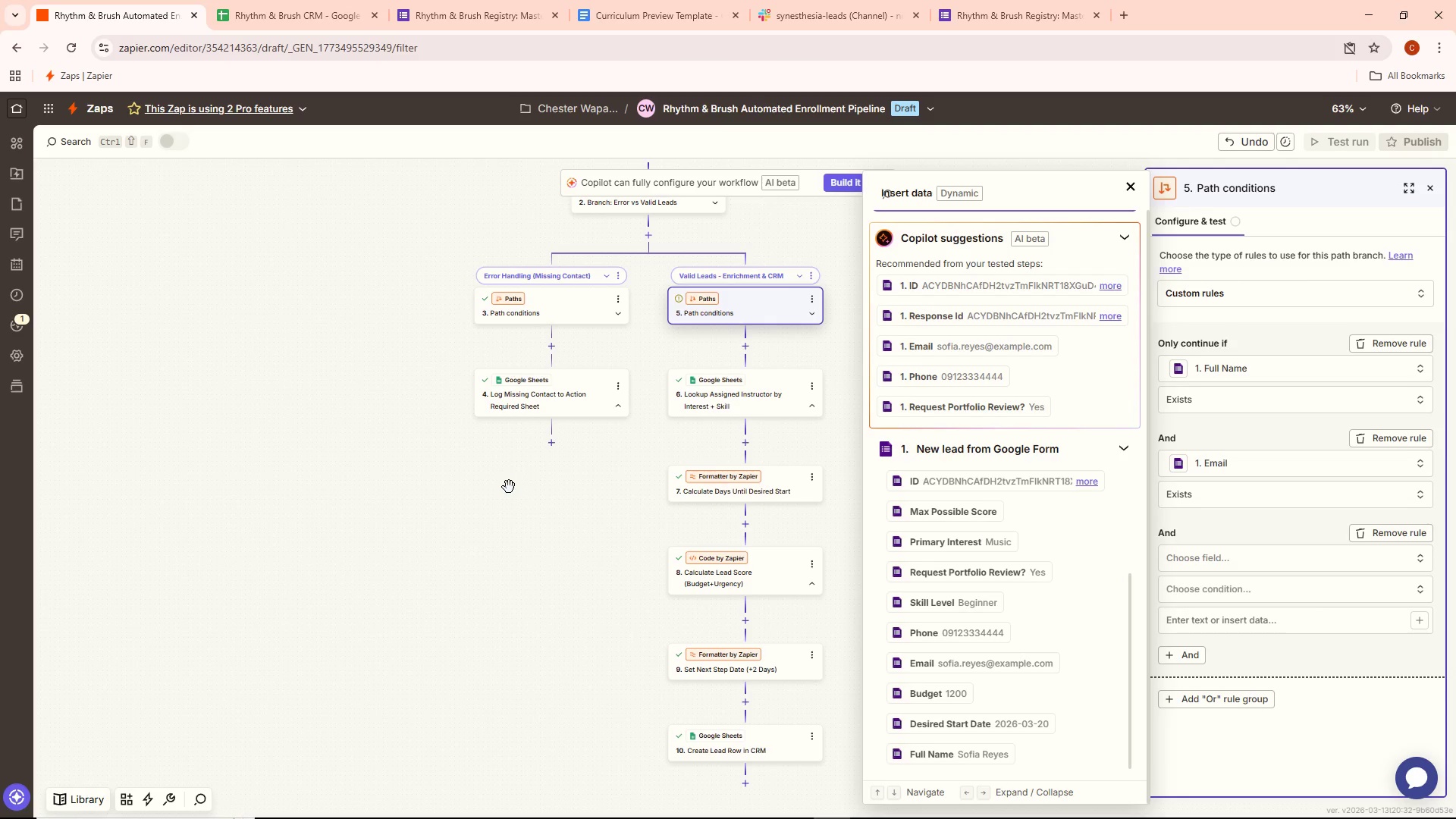 
scroll: coordinate [1003, 632], scroll_direction: down, amount: 4.0
 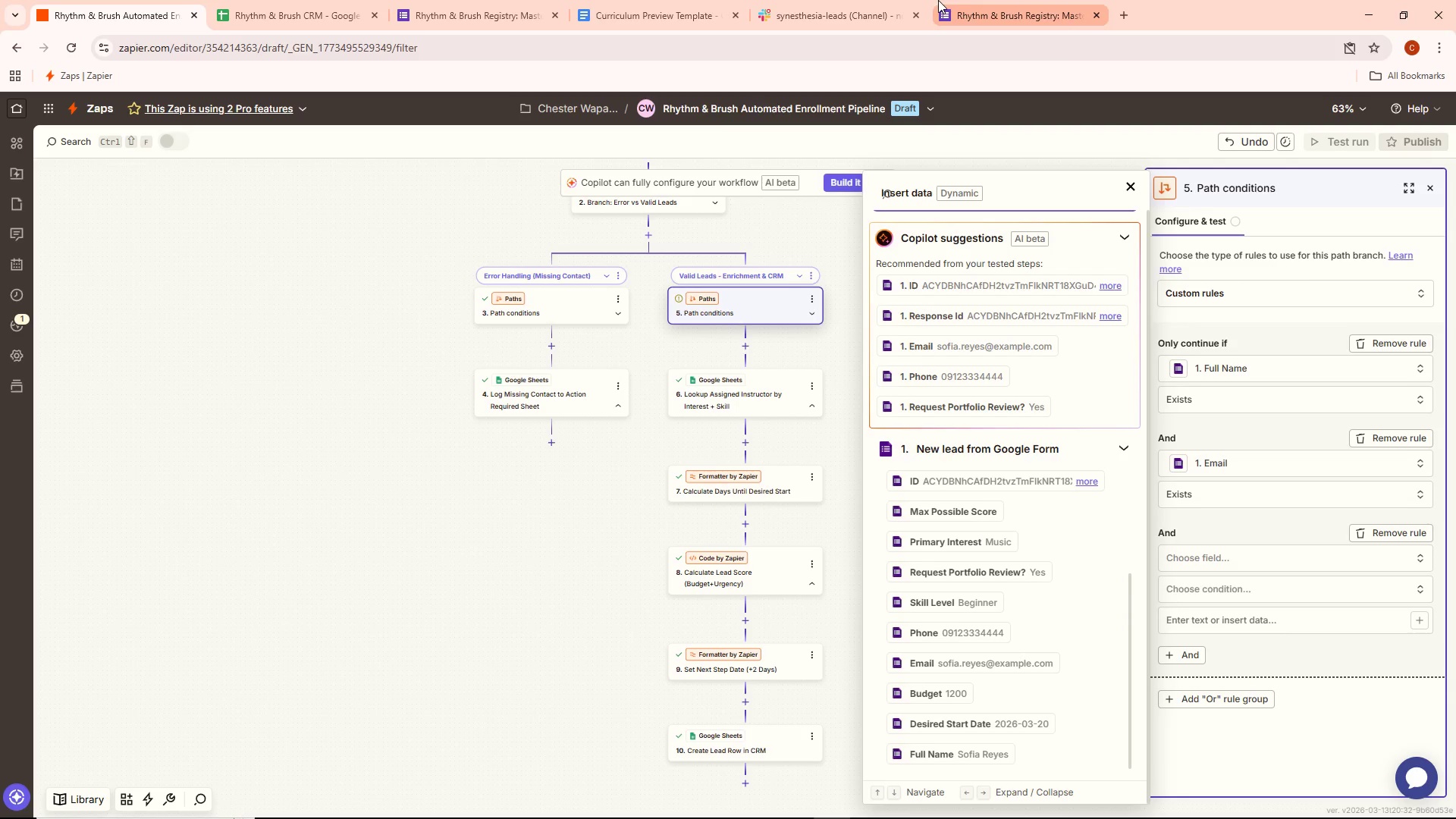 
key(Alt+AltLeft)
 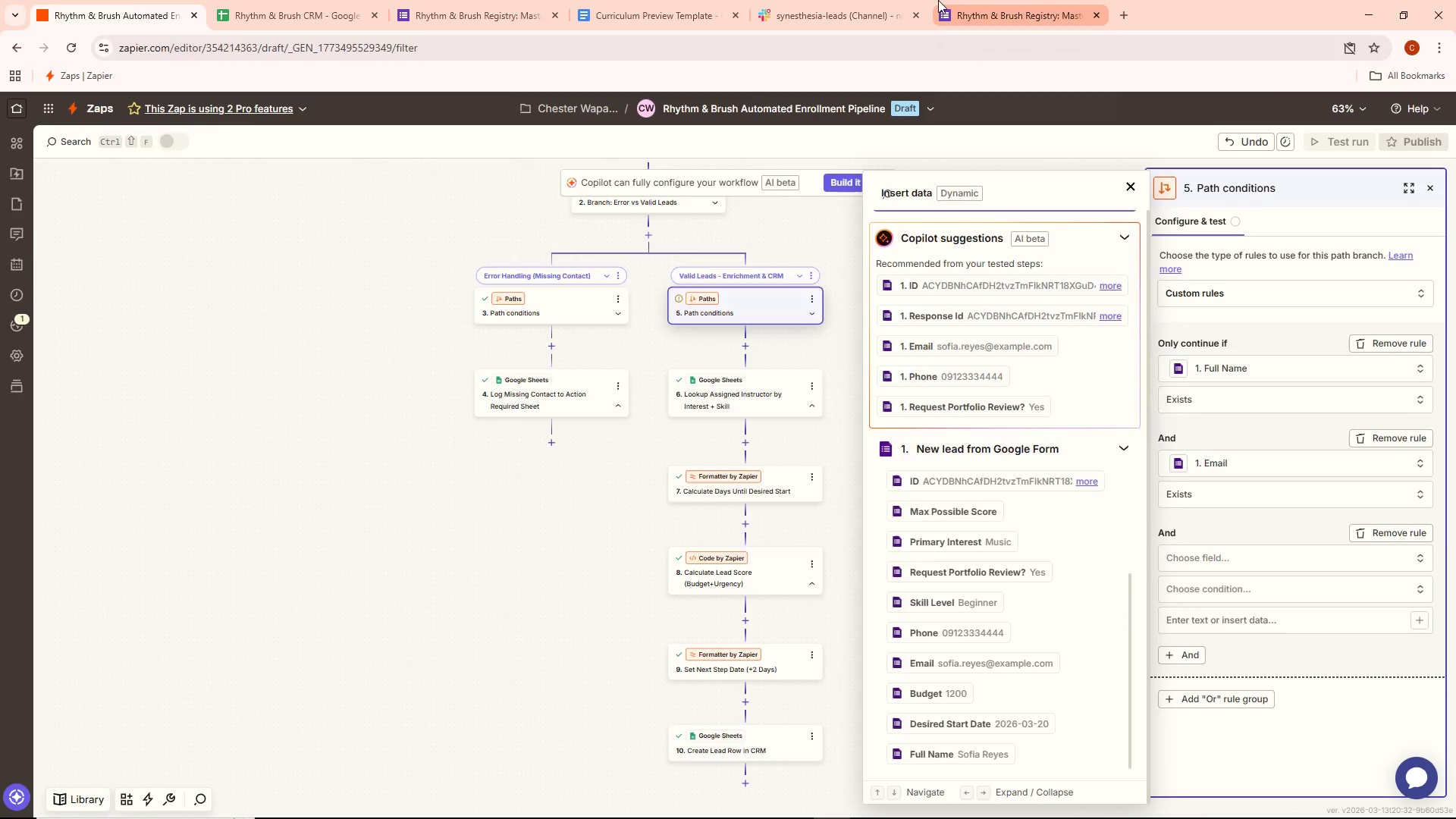 
key(Alt+Tab)